 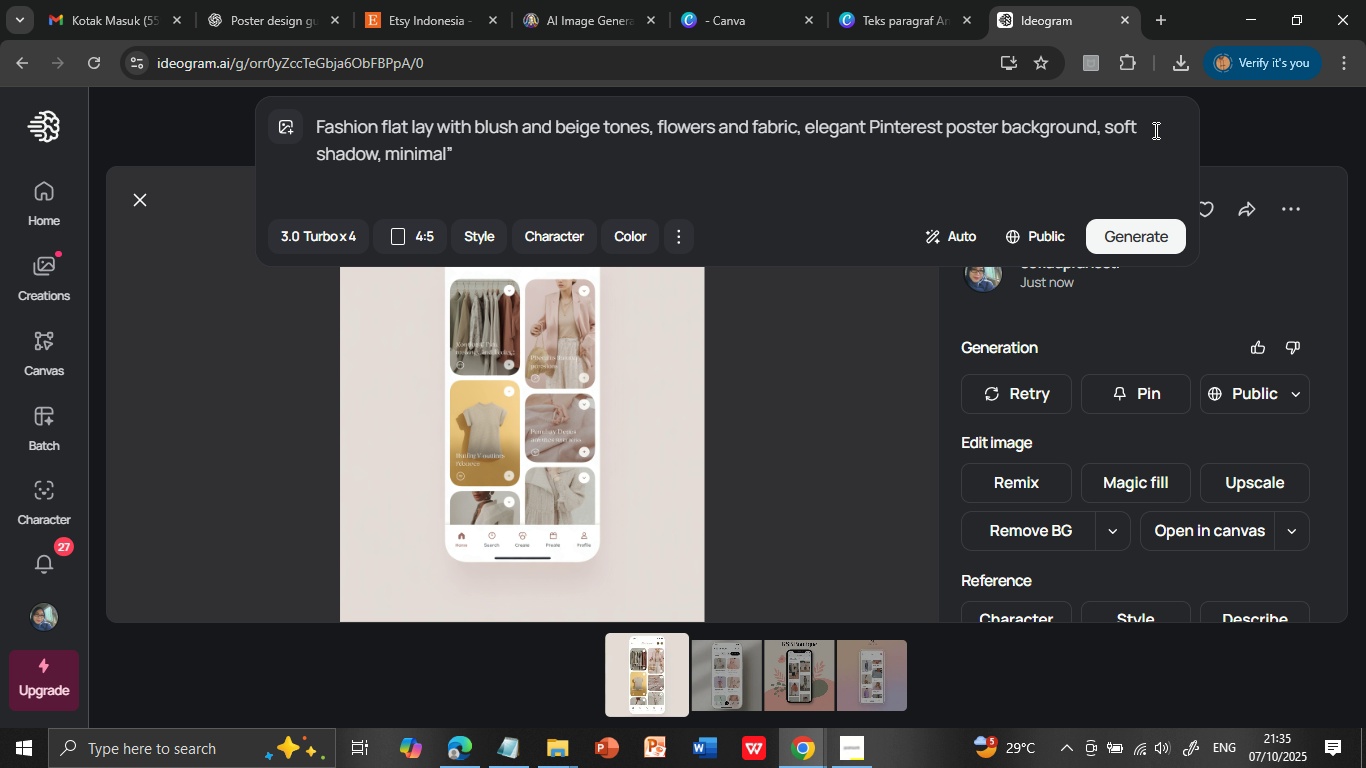 
left_click([1117, 233])
 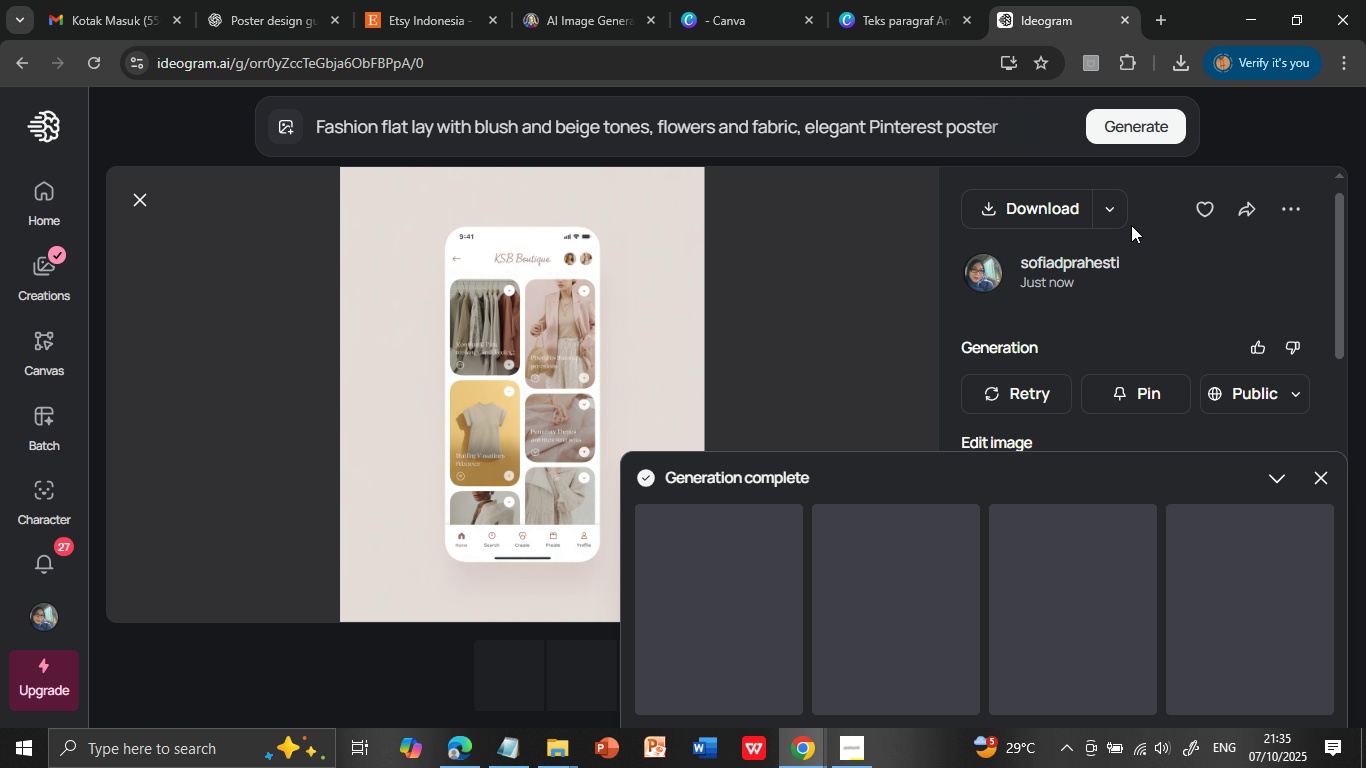 
wait(25.45)
 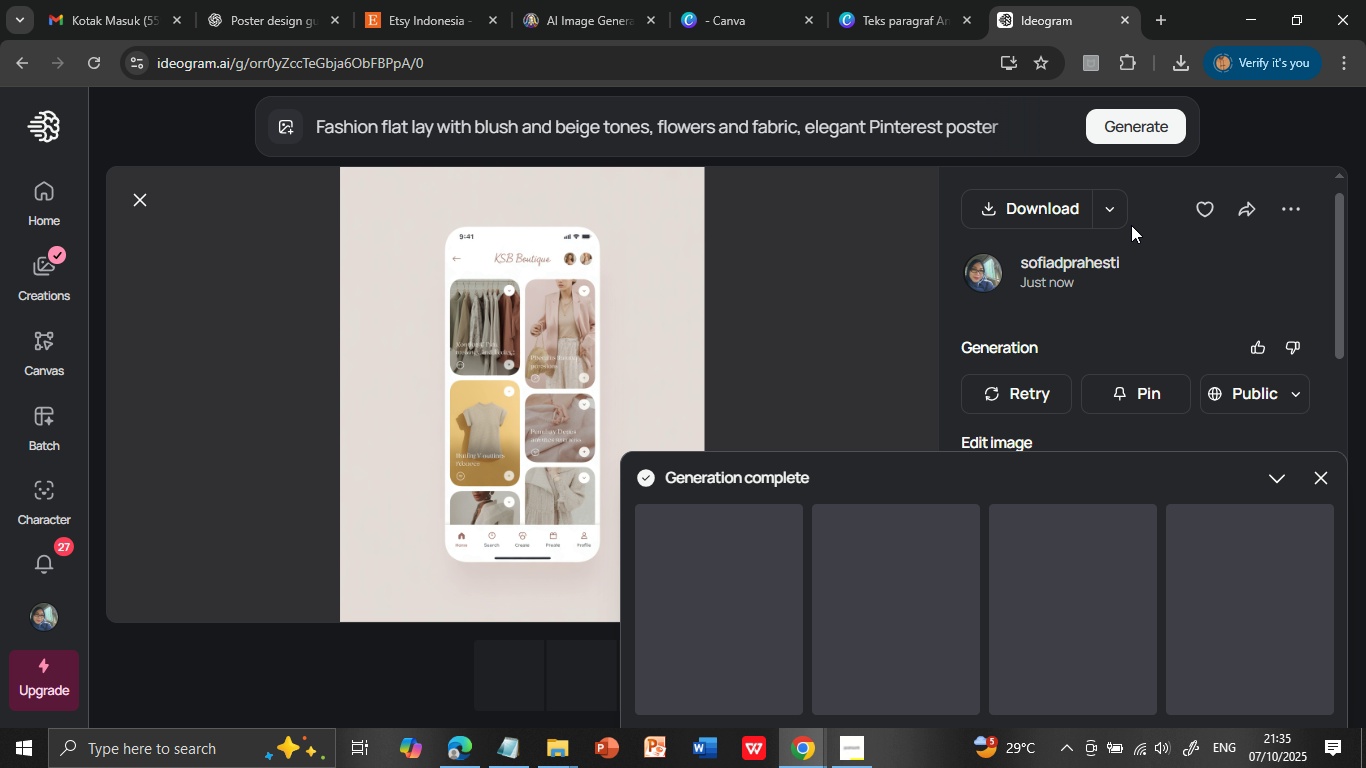 
left_click([874, 630])
 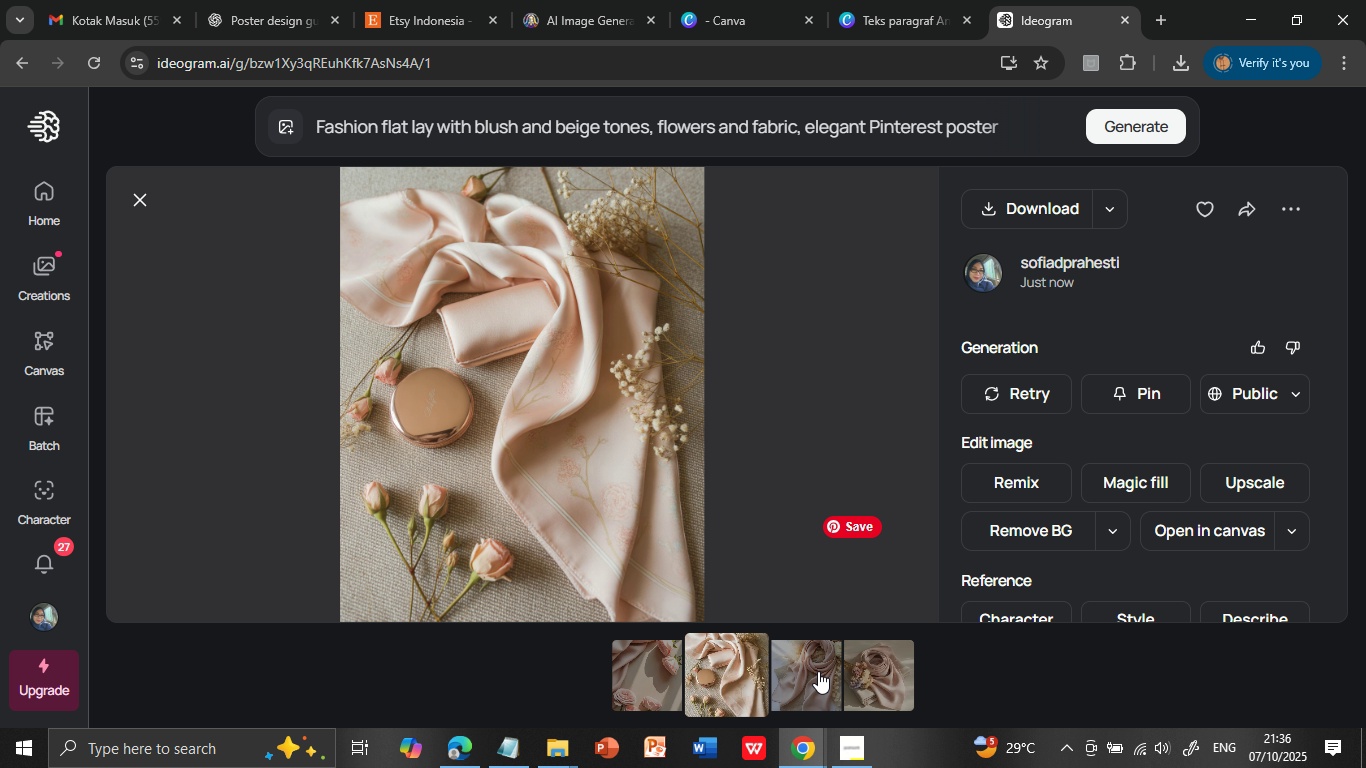 
left_click([799, 664])
 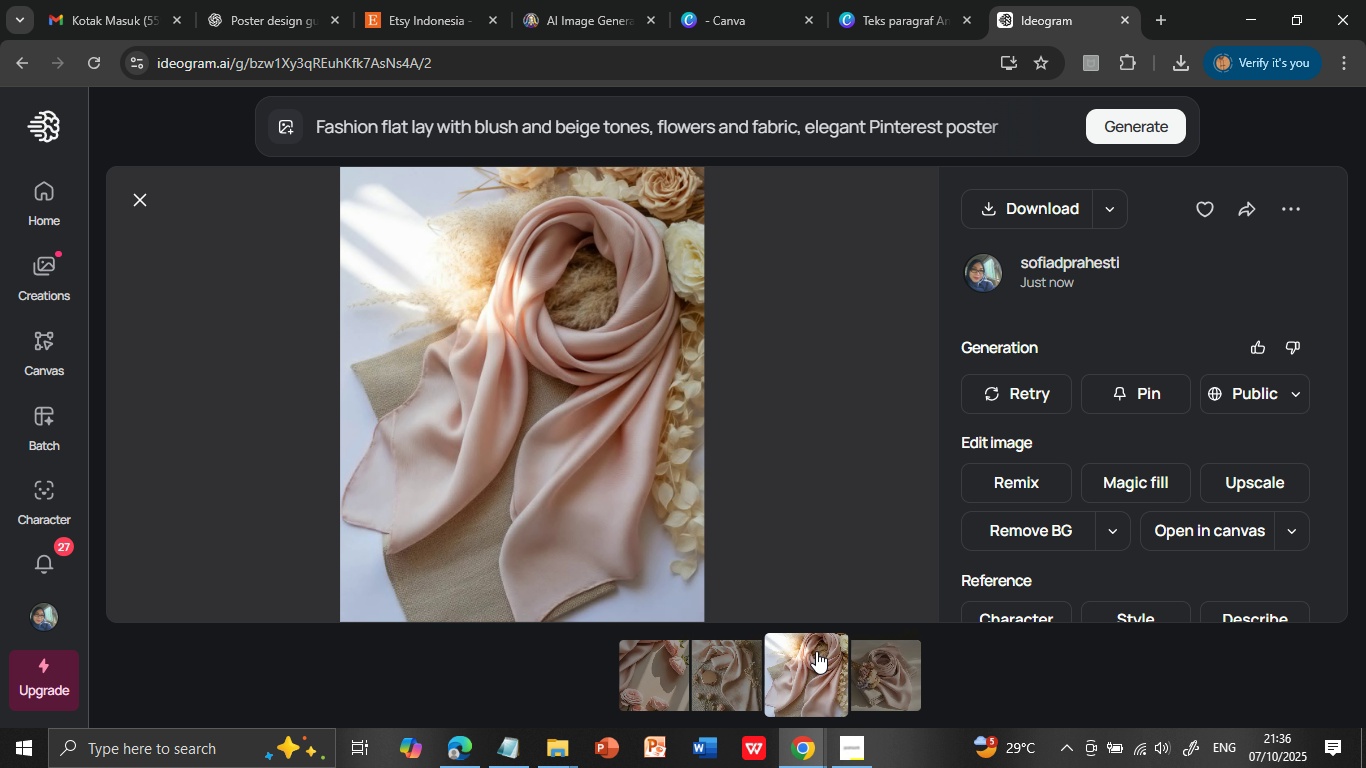 
left_click([905, 682])
 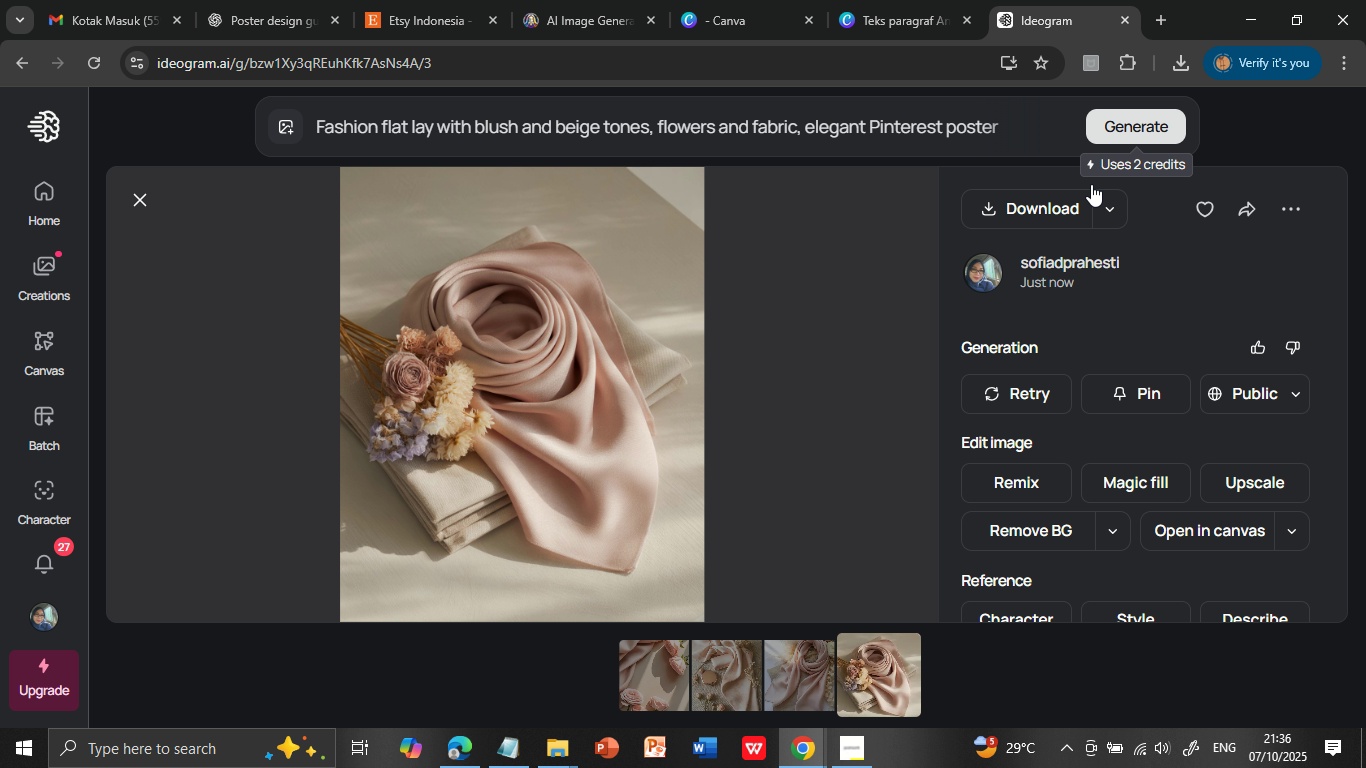 
left_click([1041, 203])
 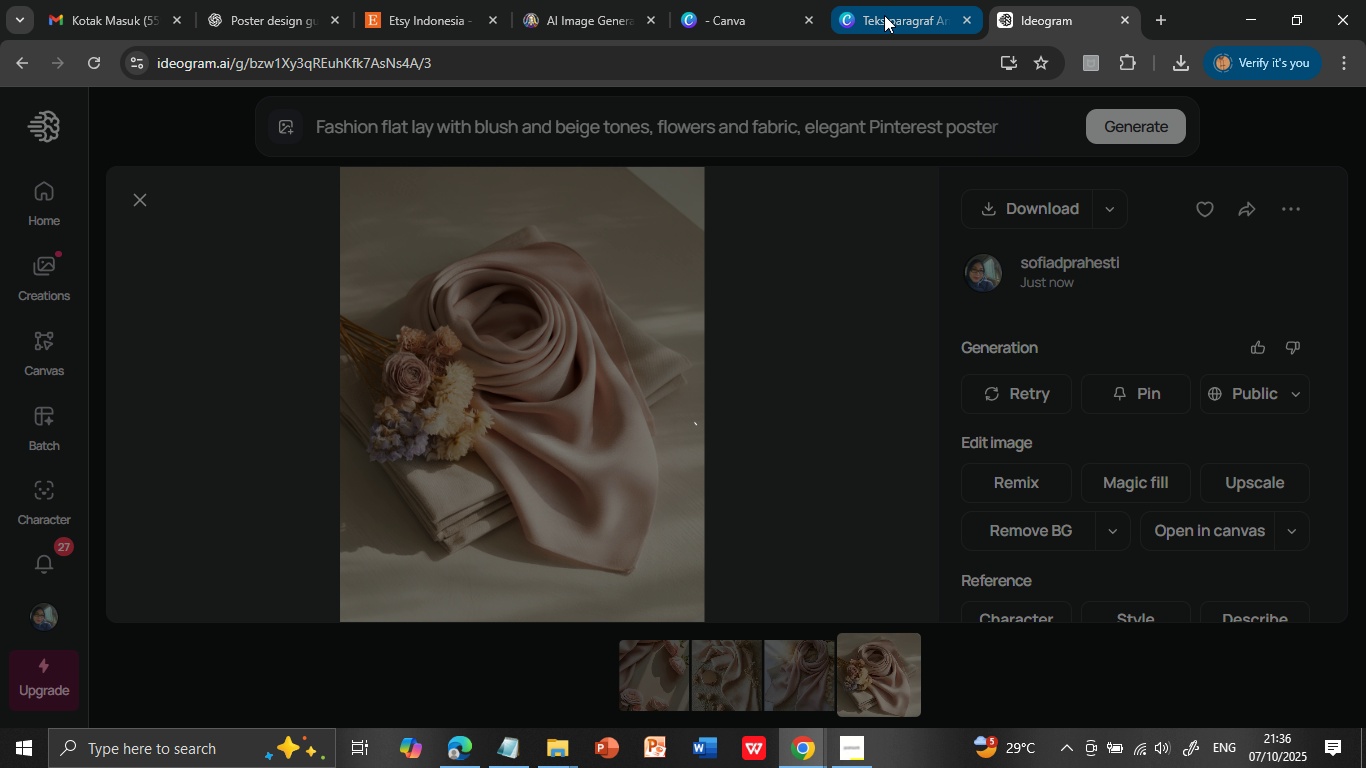 
left_click([884, 15])
 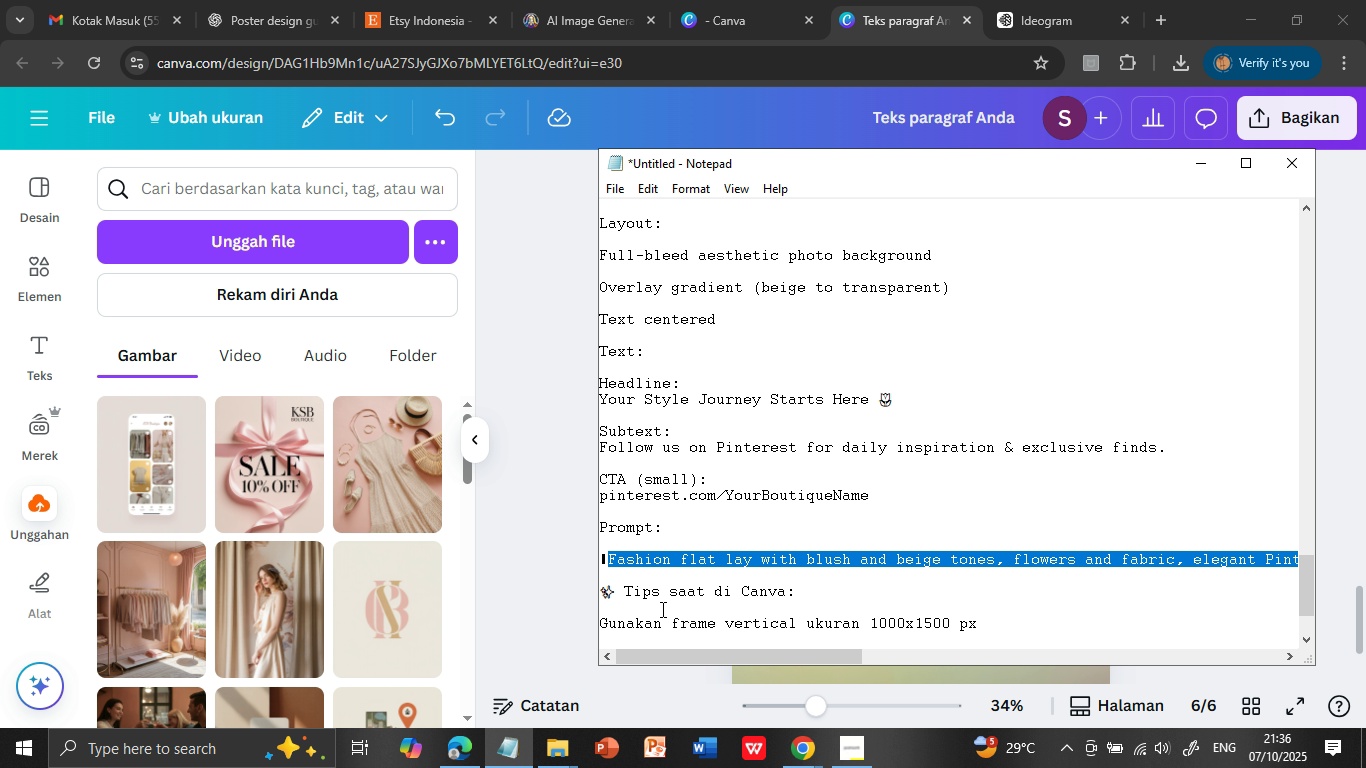 
left_click([517, 750])